 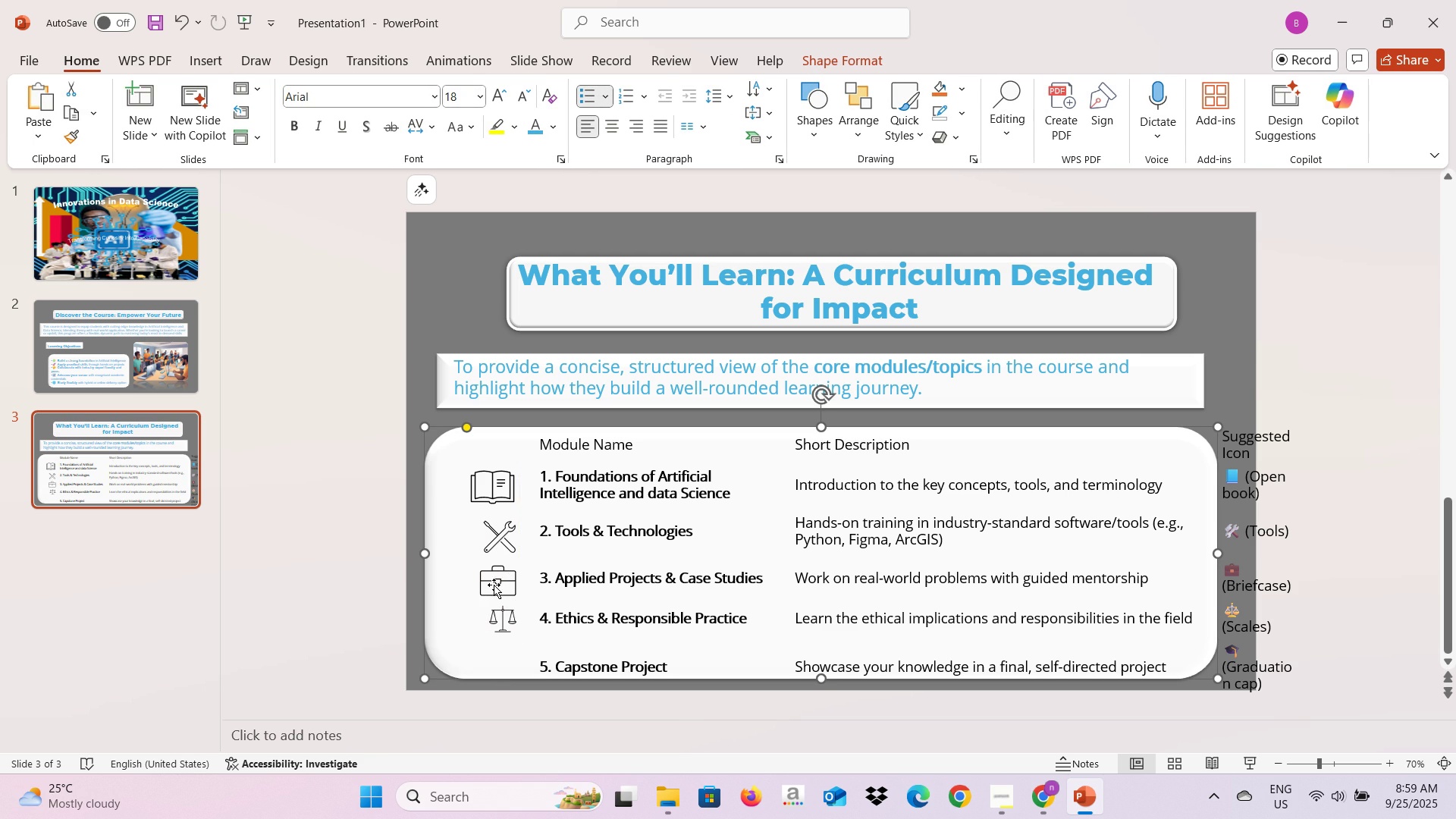 
double_click([499, 578])
 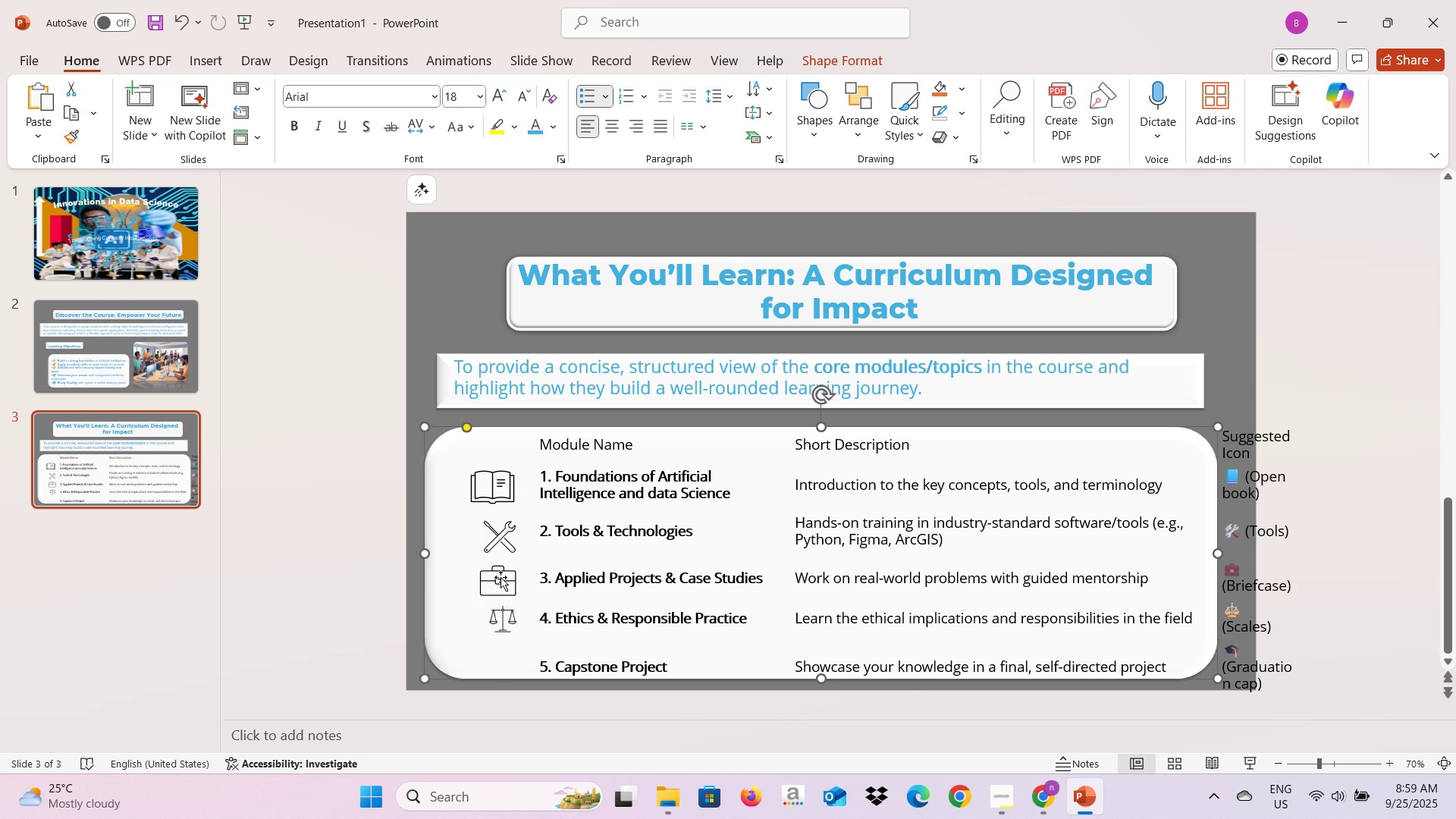 
triple_click([500, 577])
 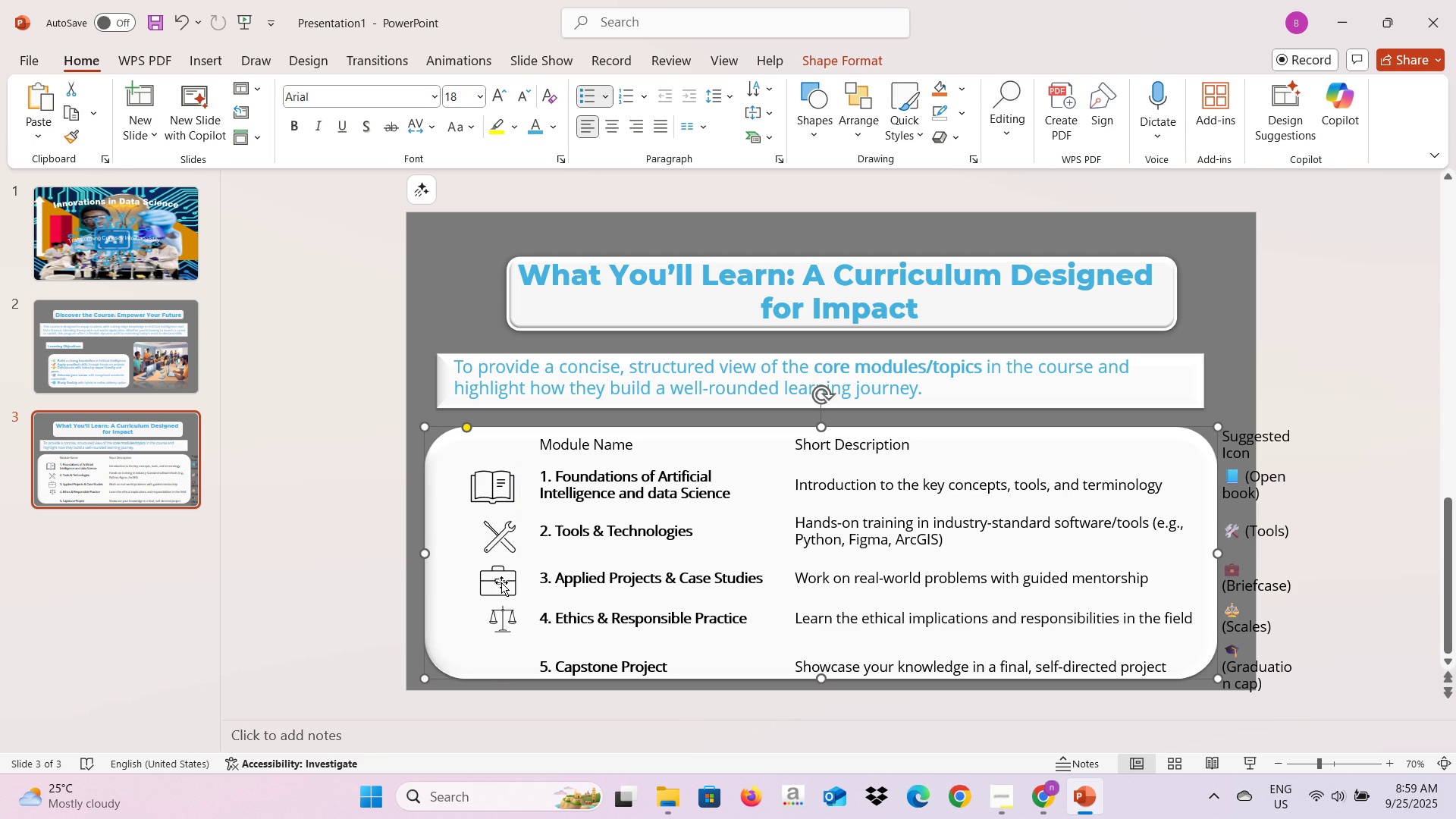 
triple_click([501, 582])
 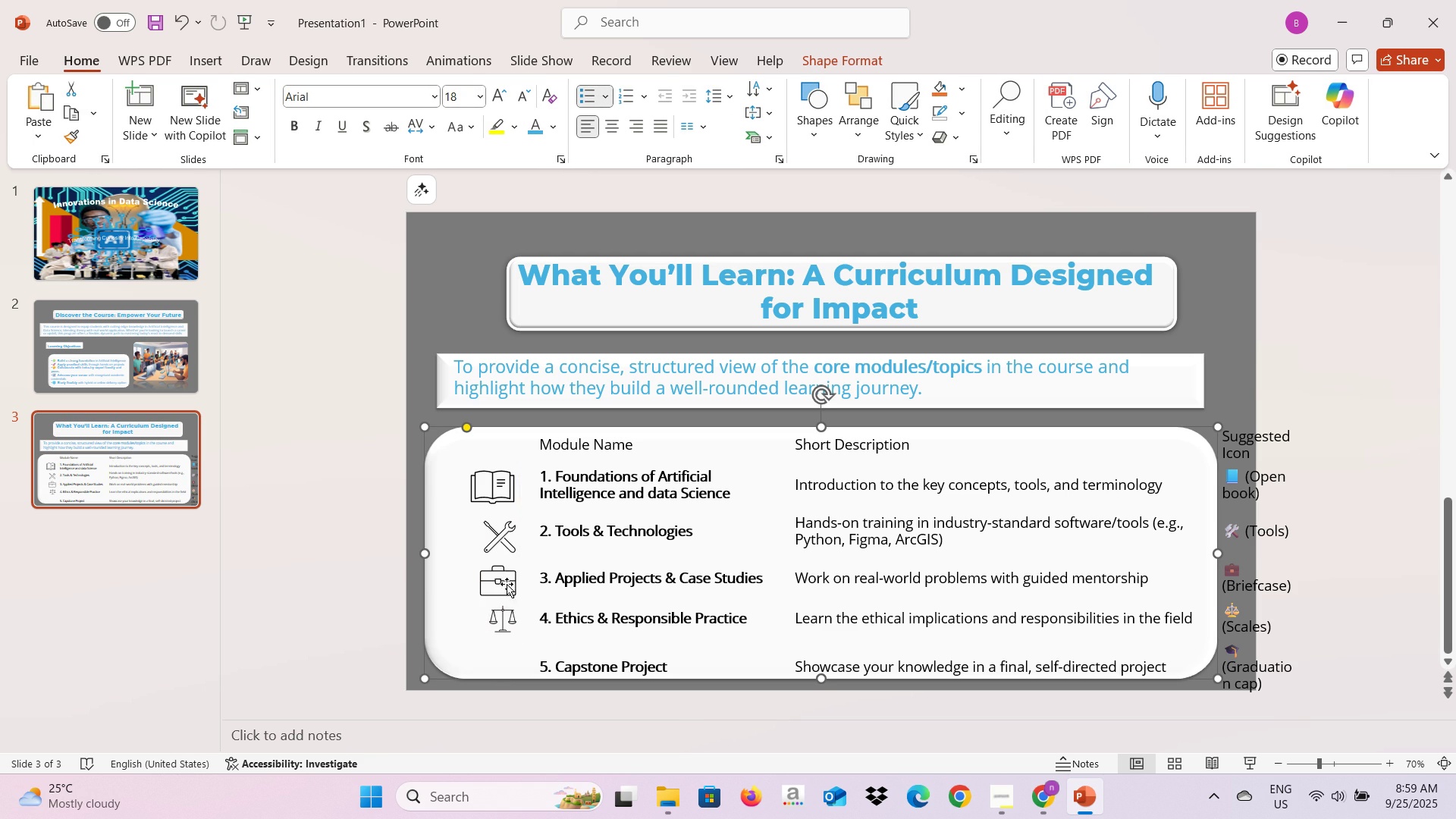 
triple_click([506, 584])
 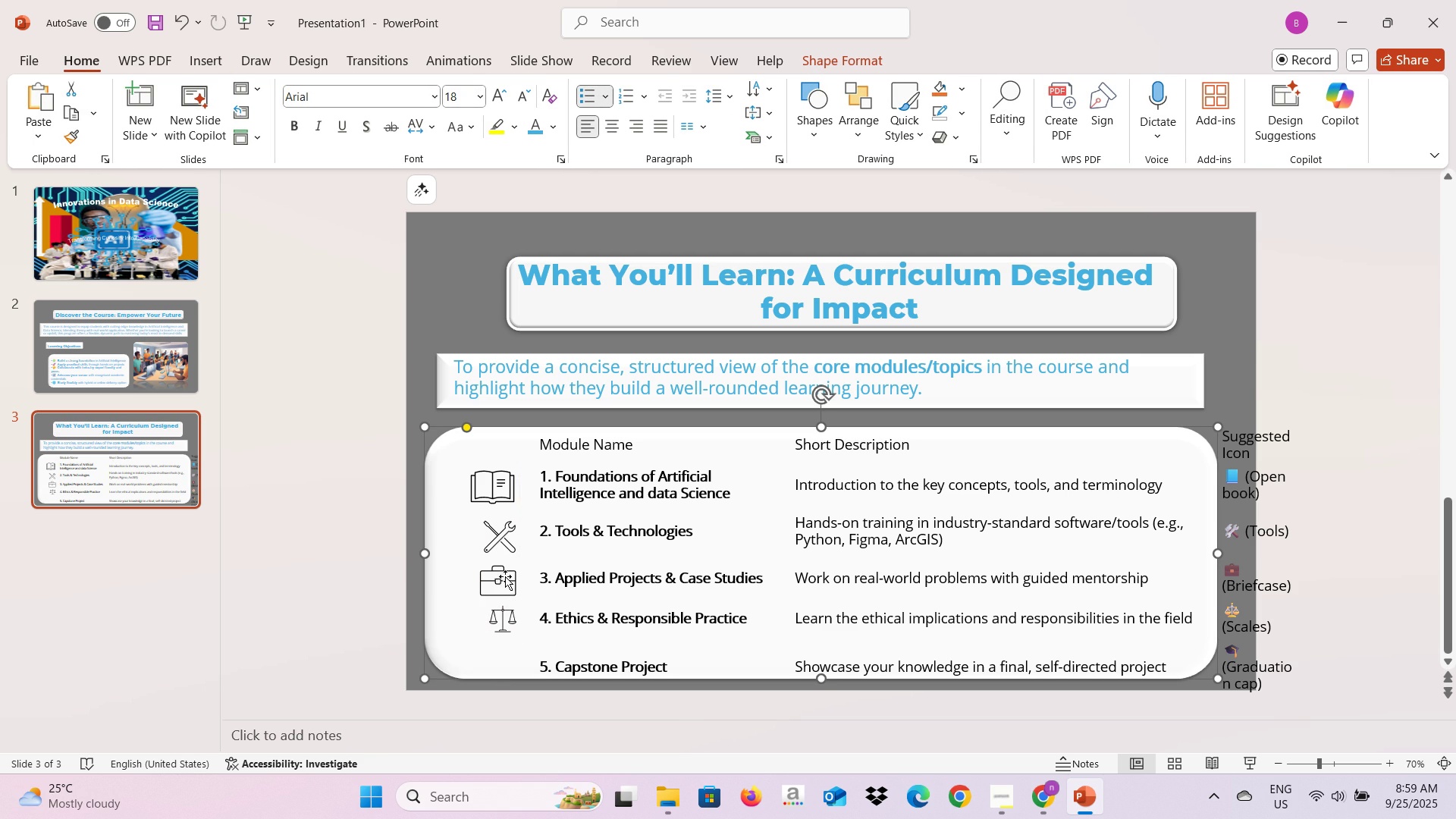 
triple_click([505, 576])
 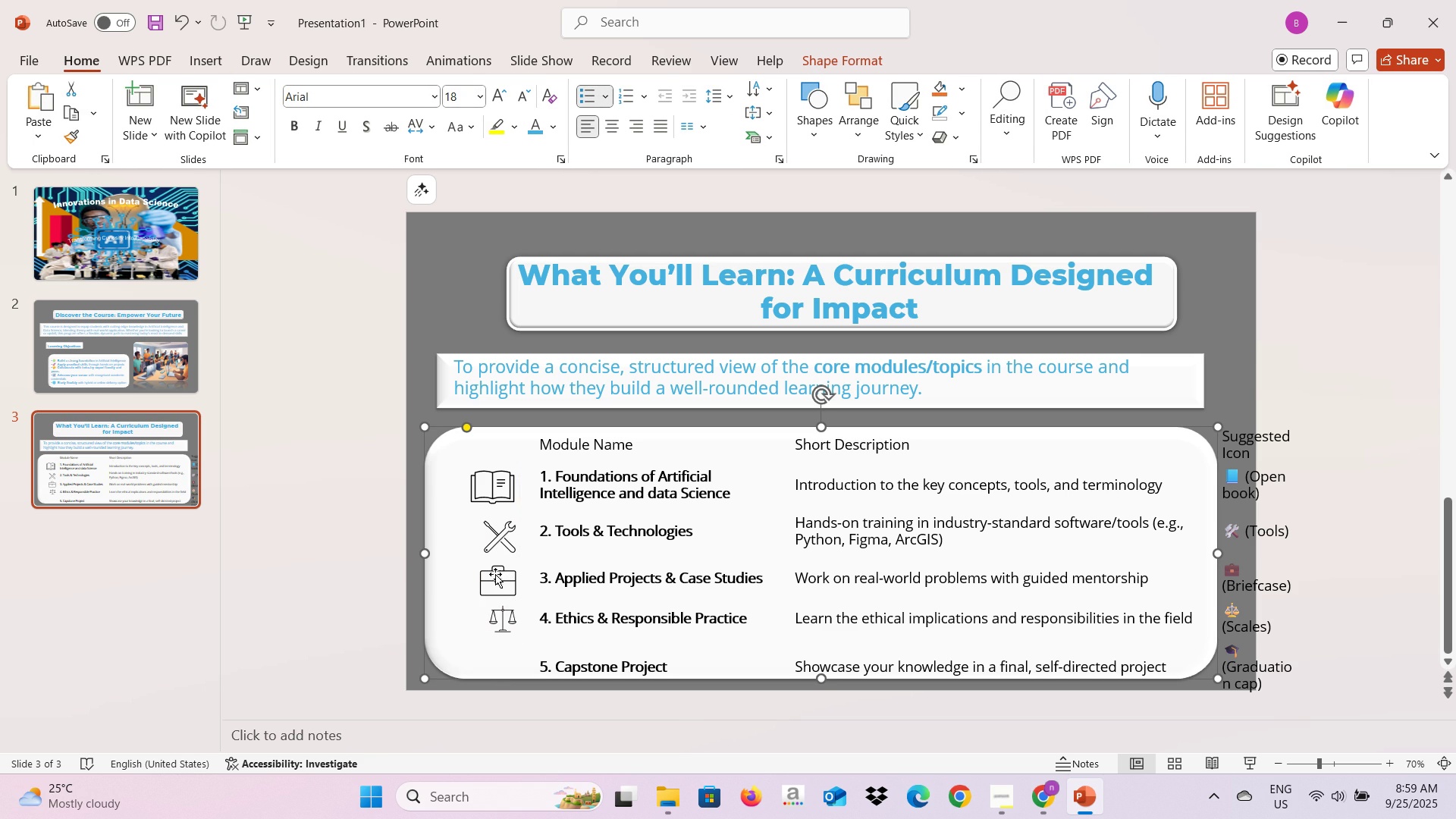 
double_click([495, 574])
 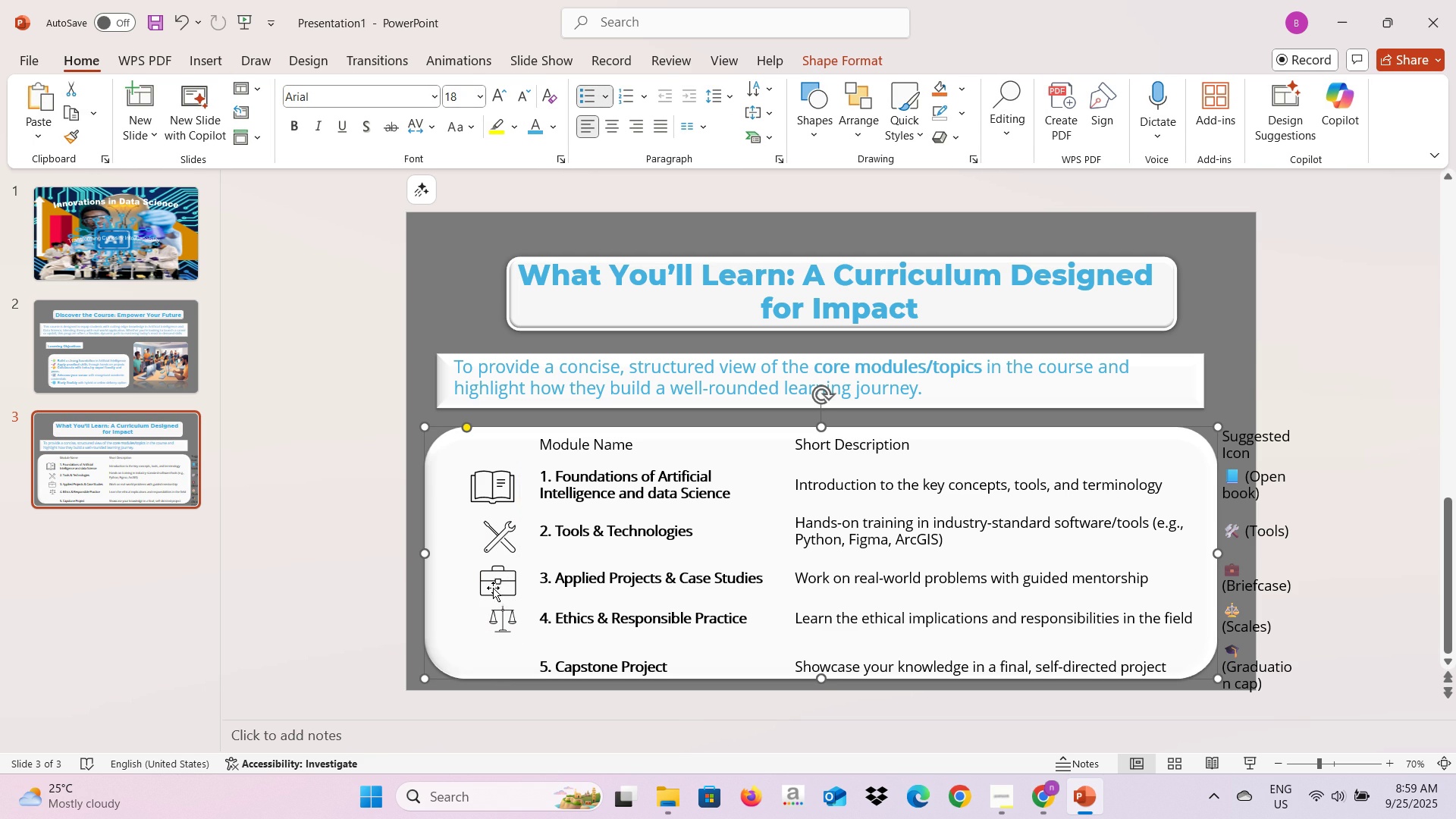 
triple_click([493, 588])
 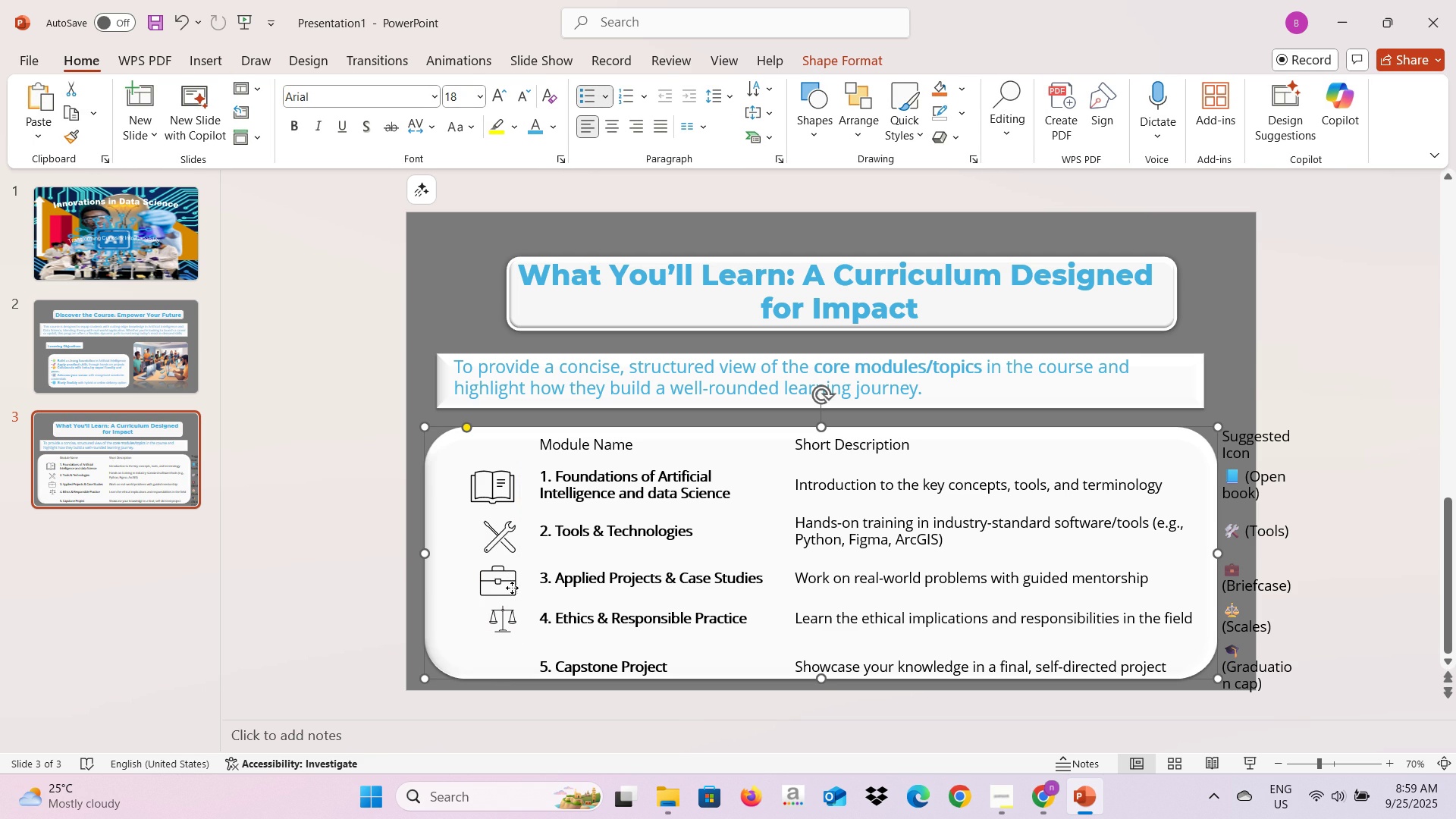 
left_click([512, 588])
 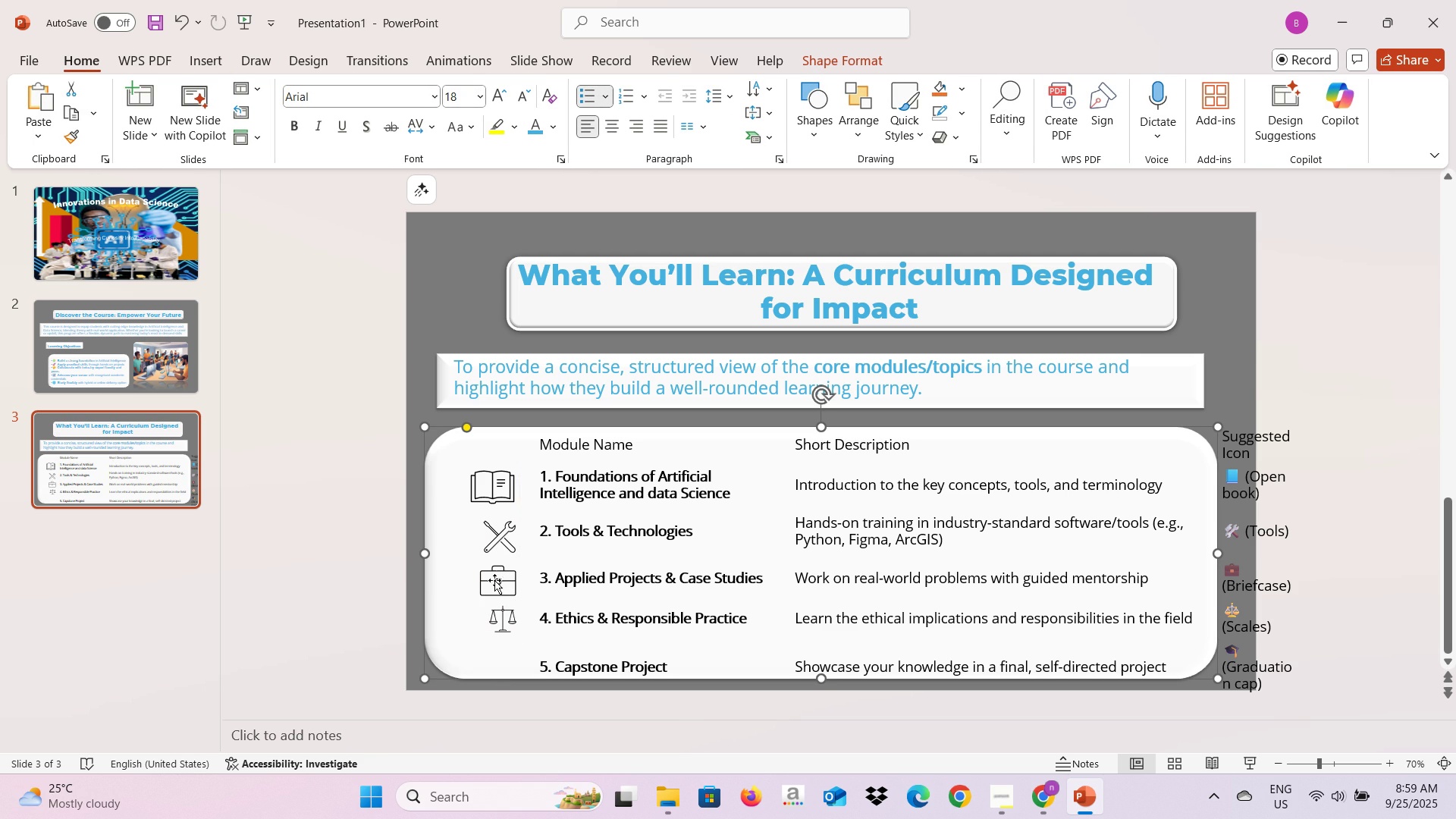 
left_click([497, 581])
 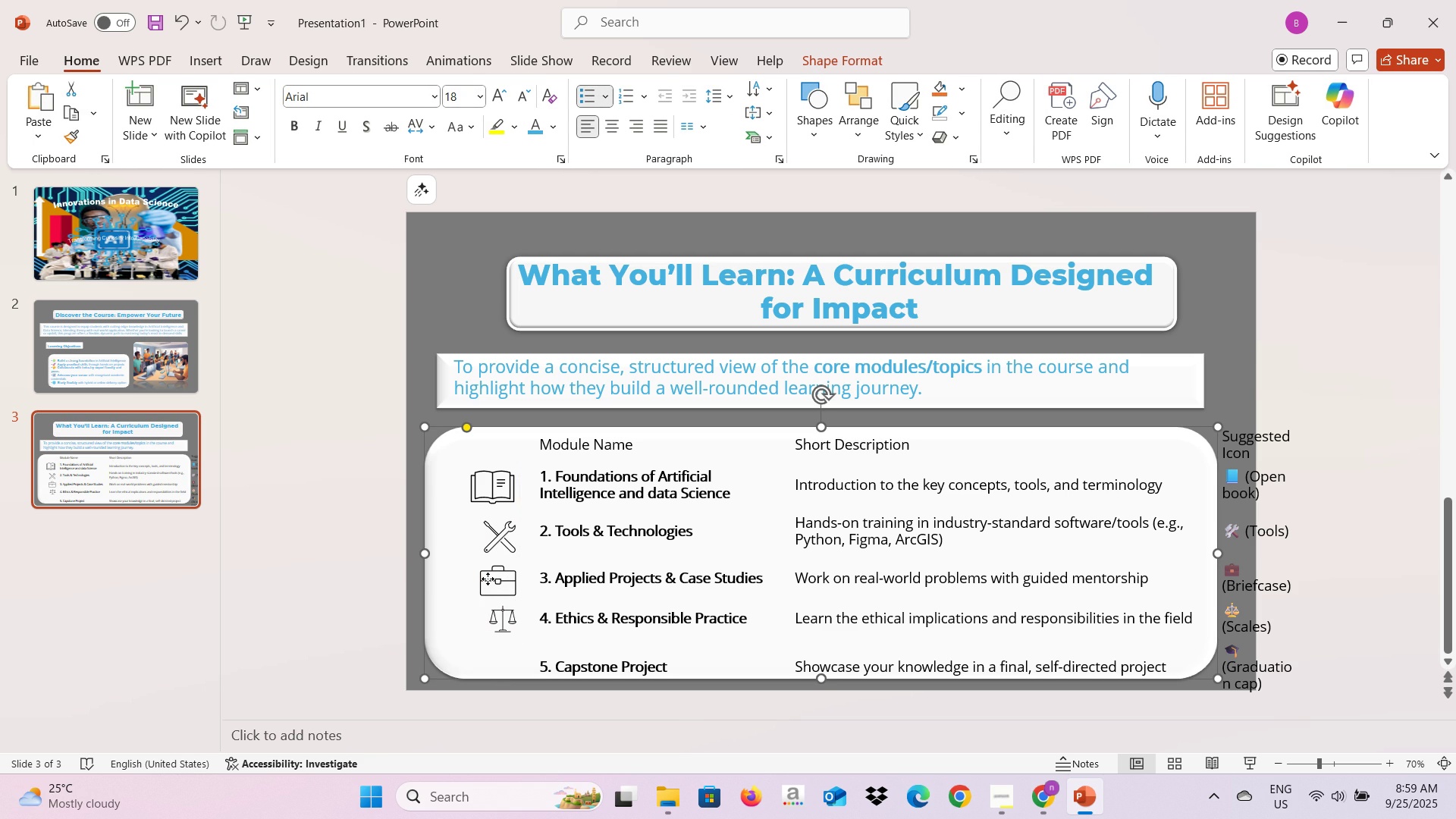 
double_click([488, 579])
 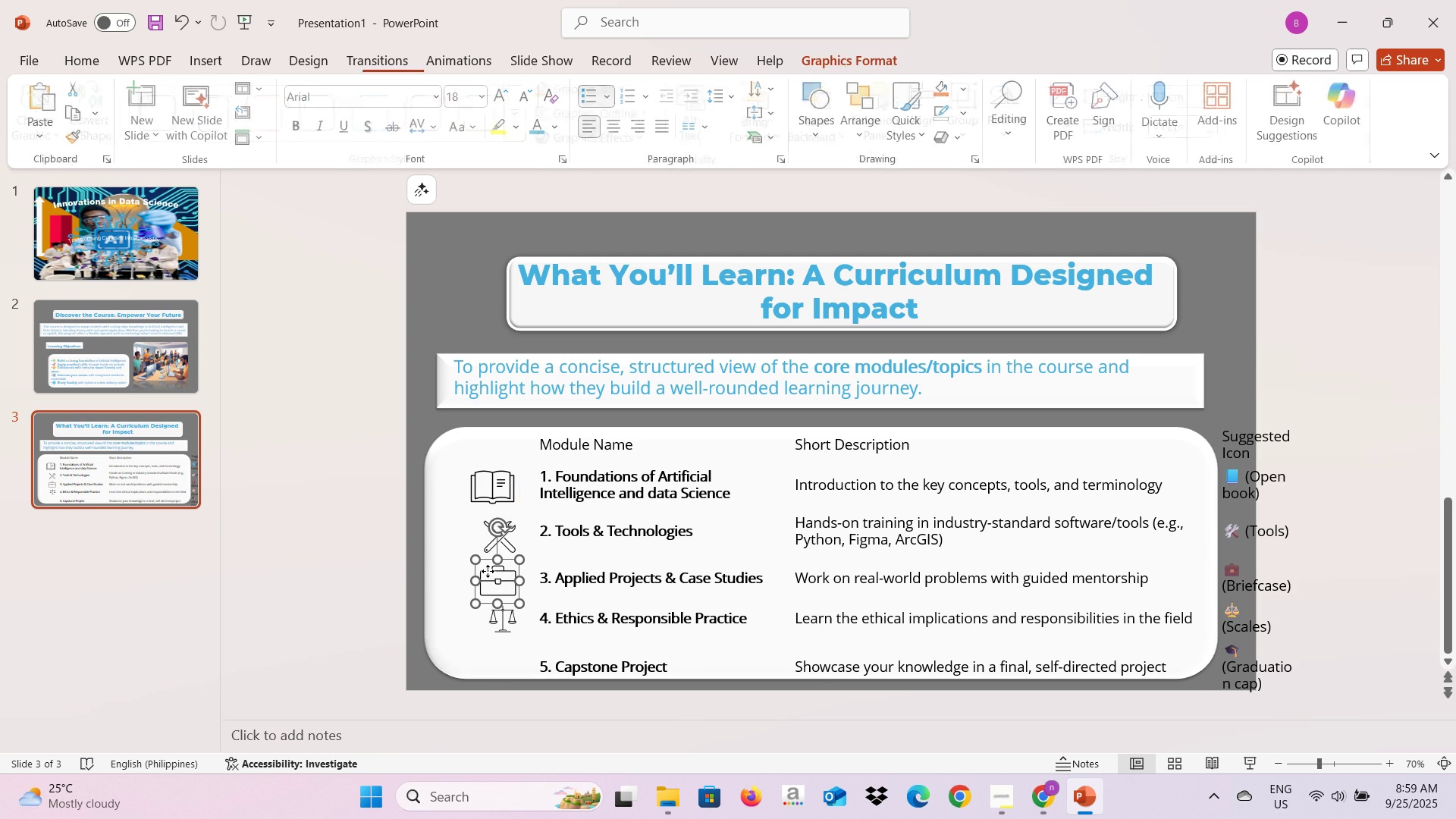 
triple_click([488, 571])